 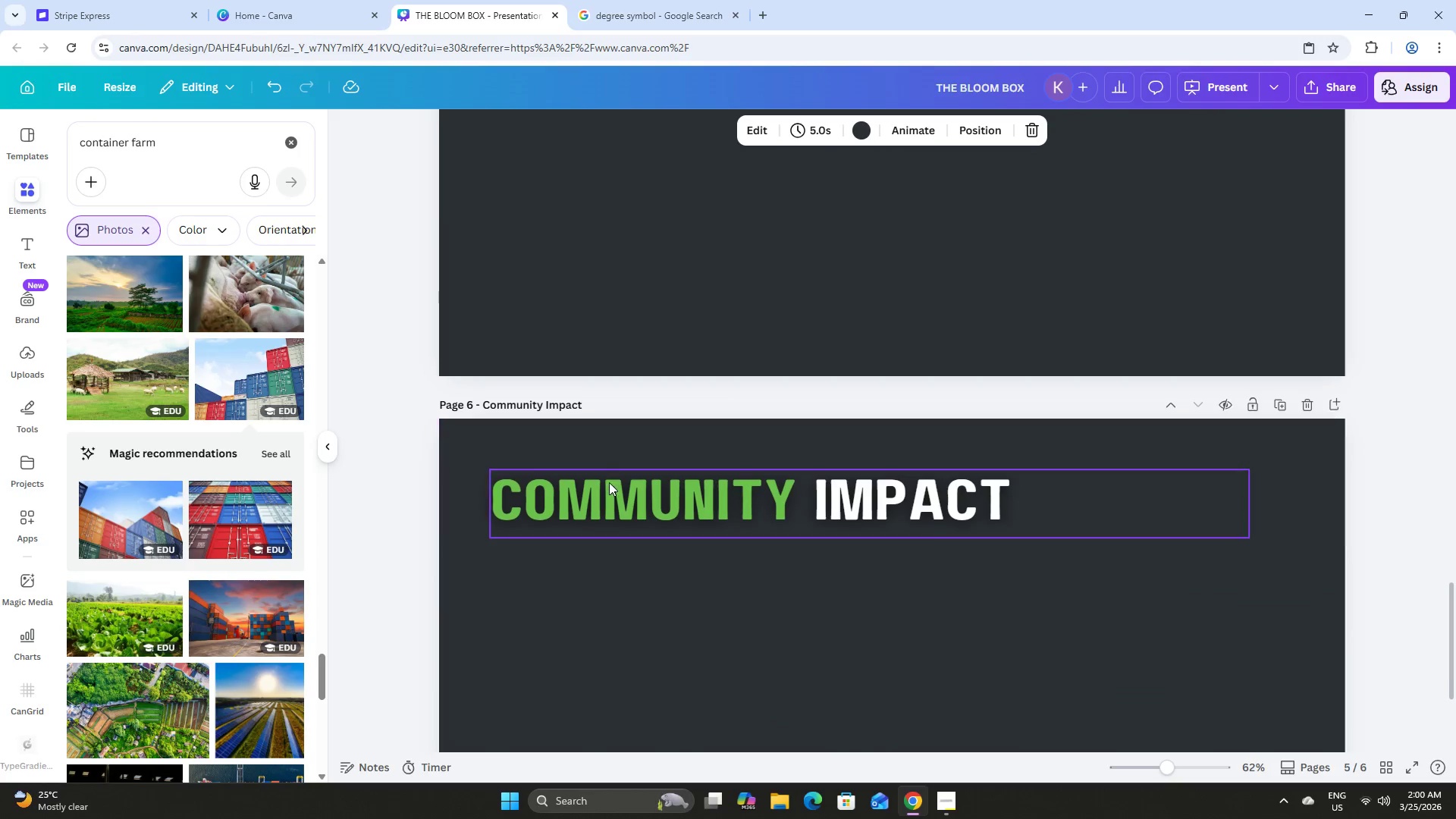 
left_click([562, 397])
 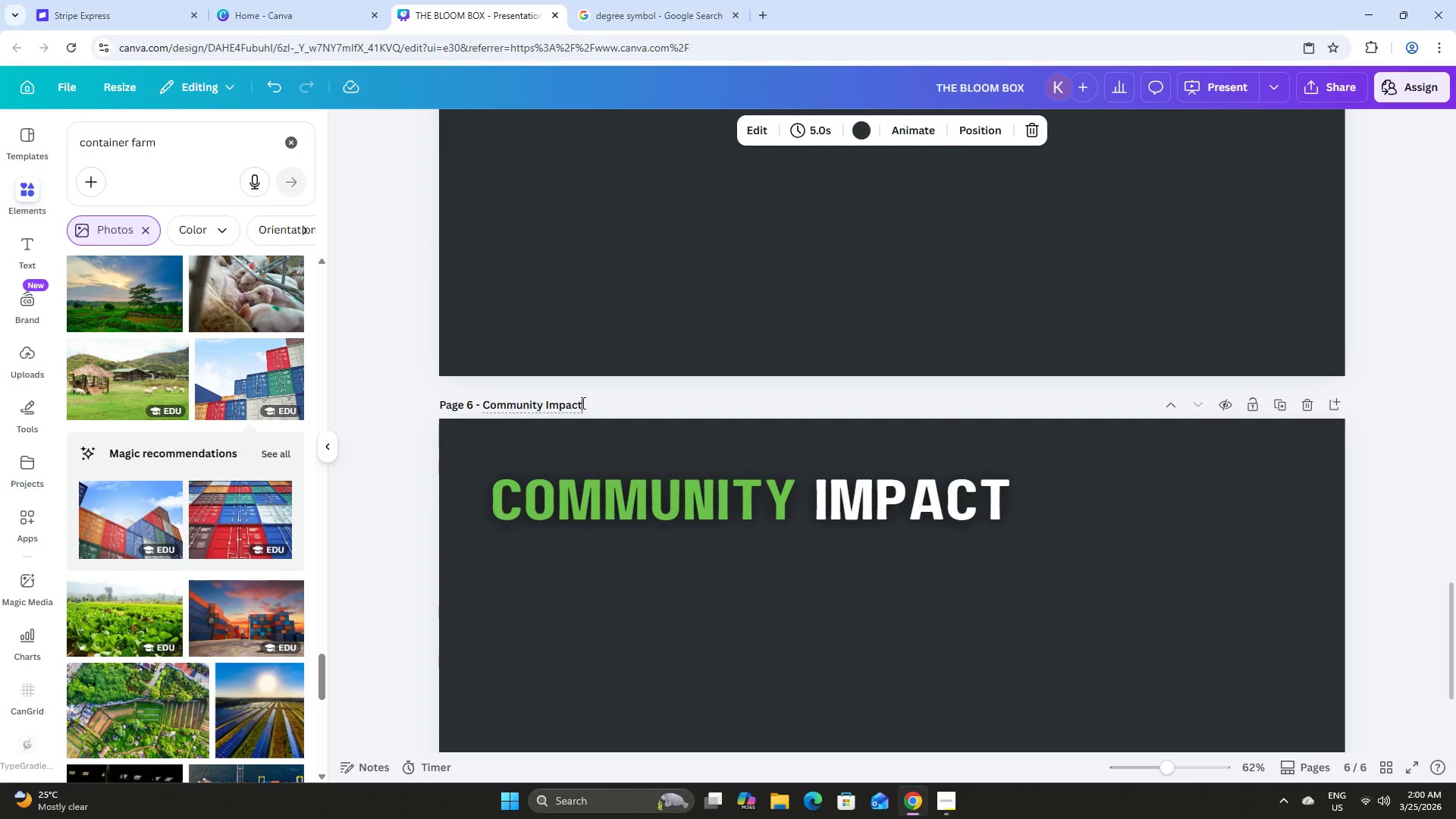 
left_click_drag(start_coordinate=[582, 403], to_coordinate=[483, 399])
 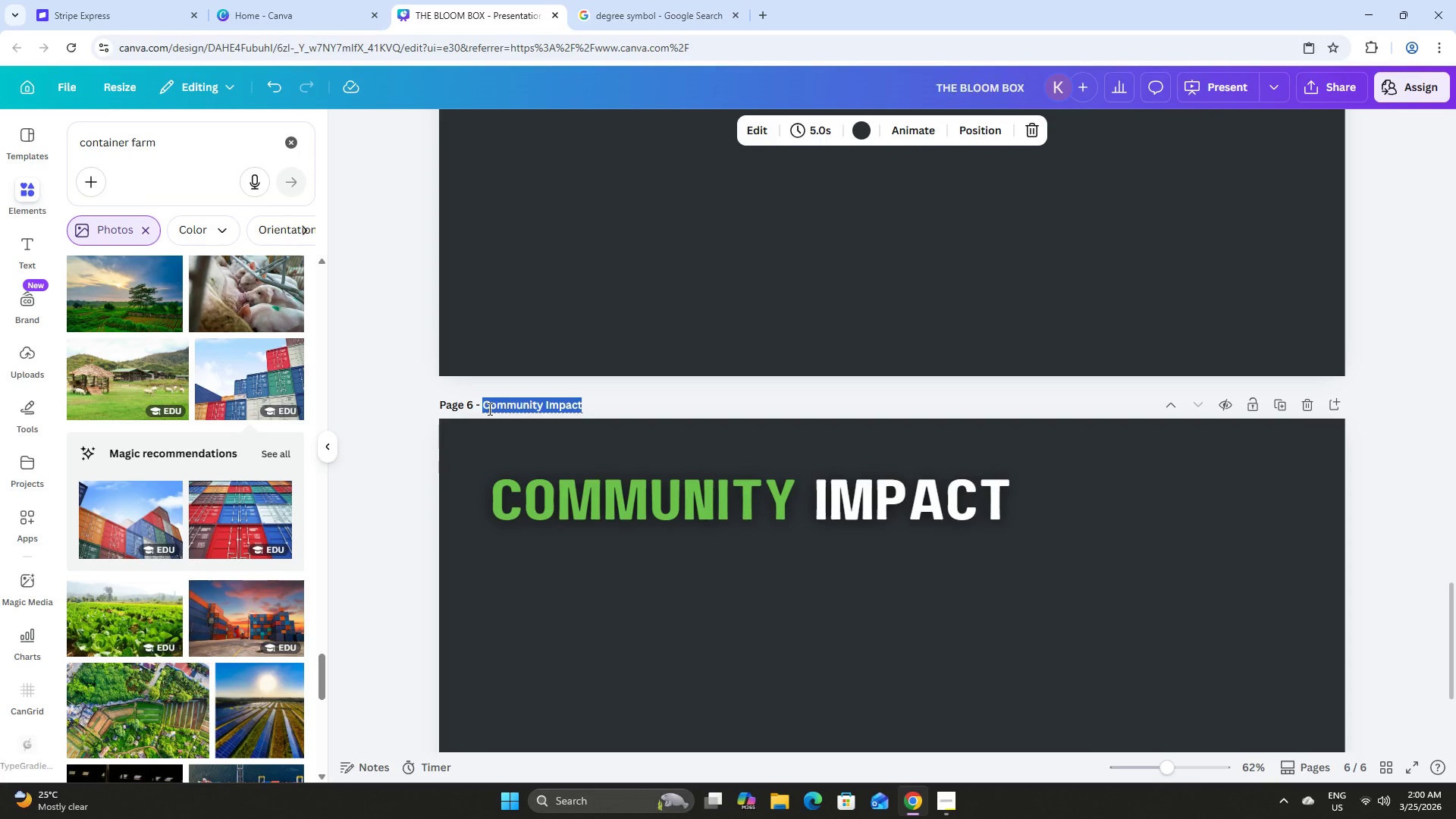 
type(Art Meets Ag)
 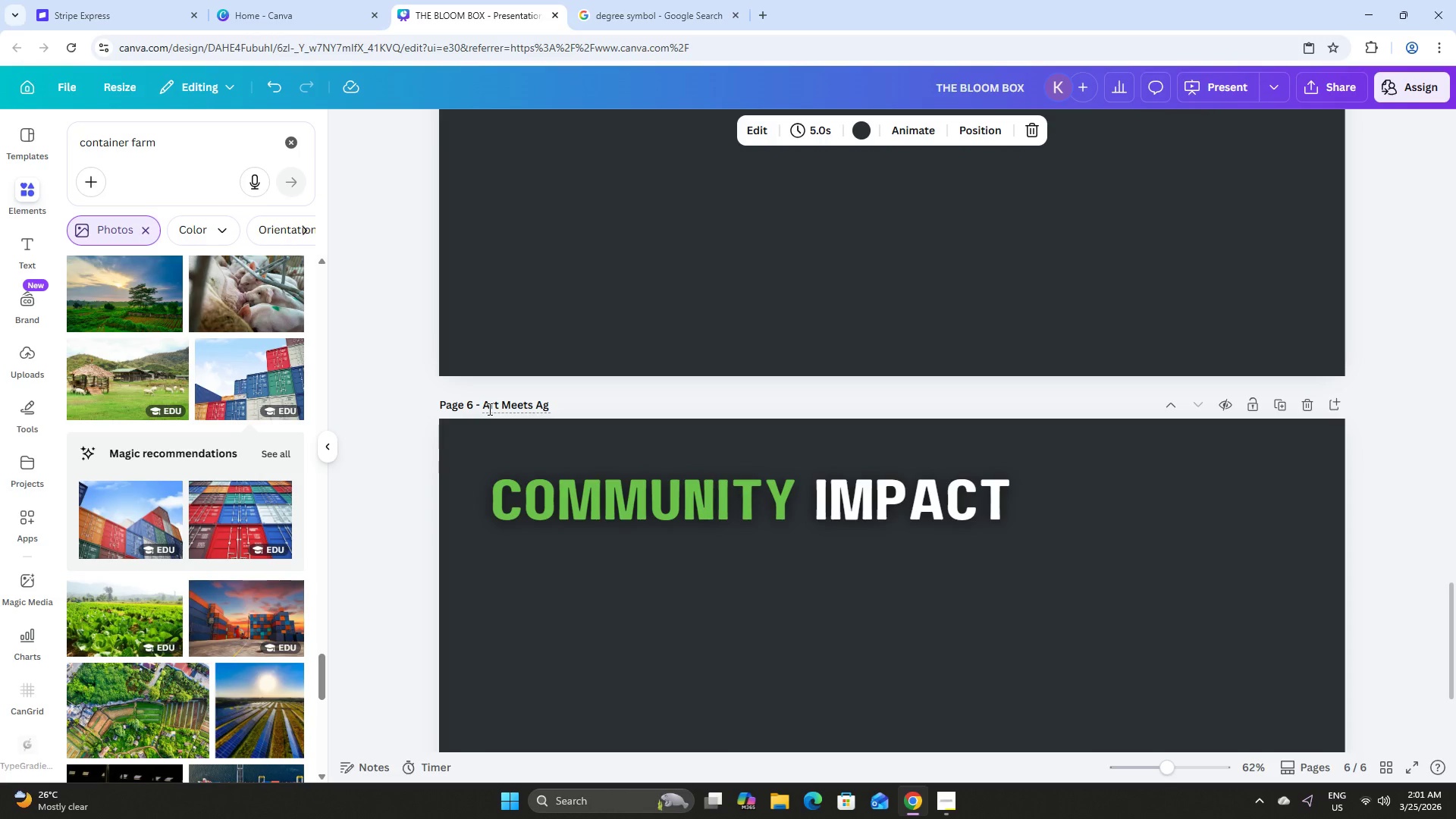 
left_click([952, 799])